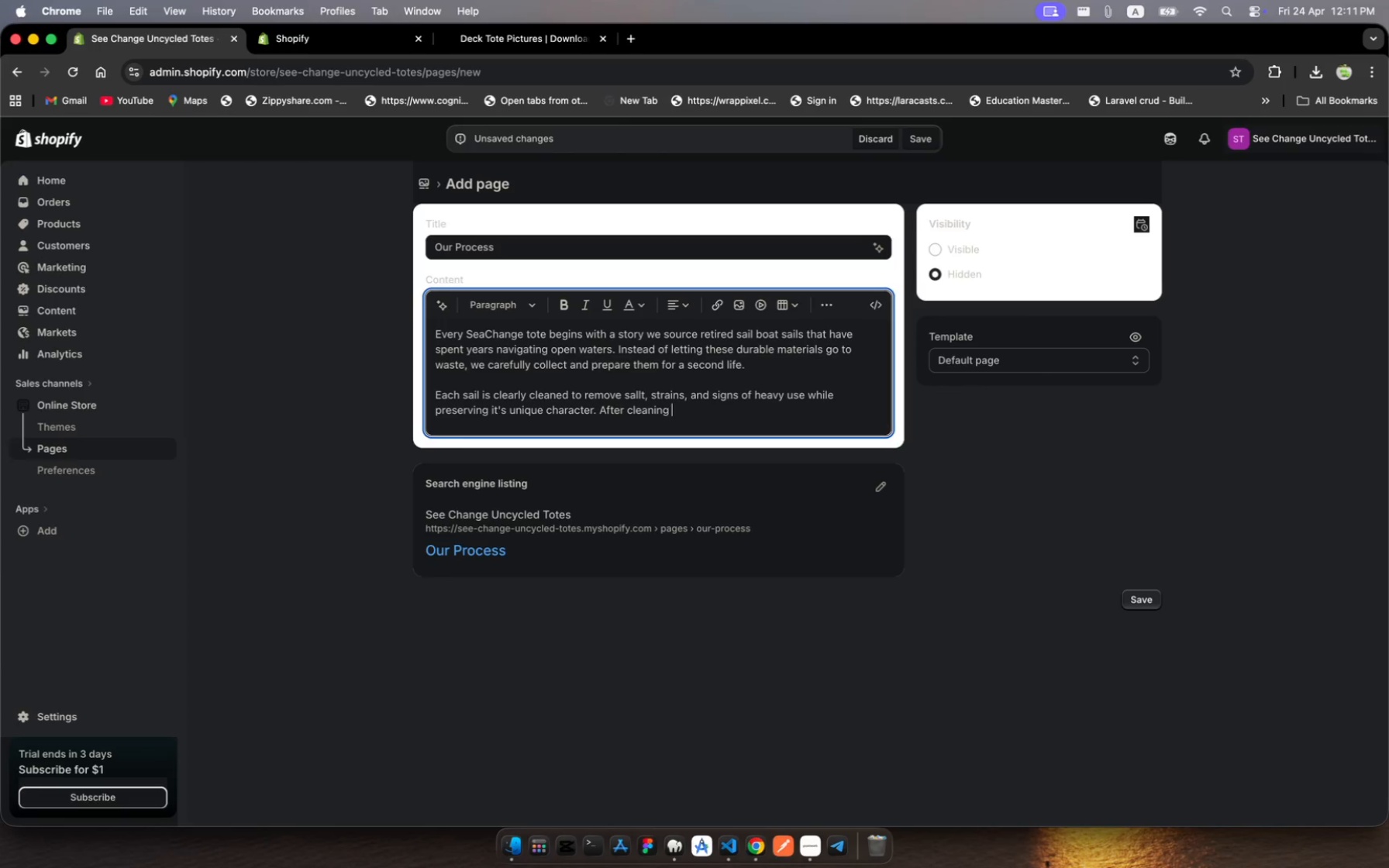 
type(the matrial s inspected and ct in t )
 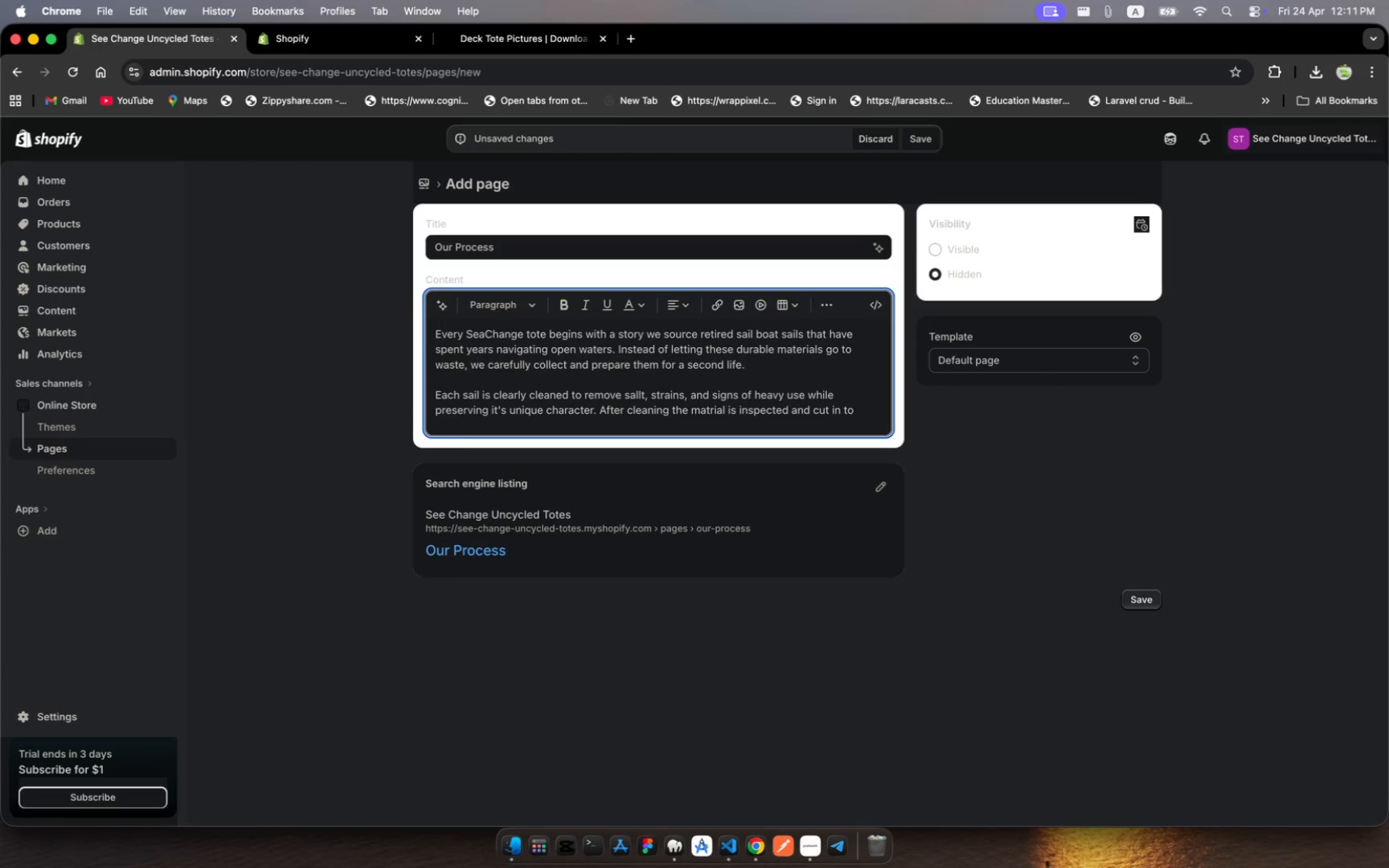 
hold_key(key=U, duration=0.36)
 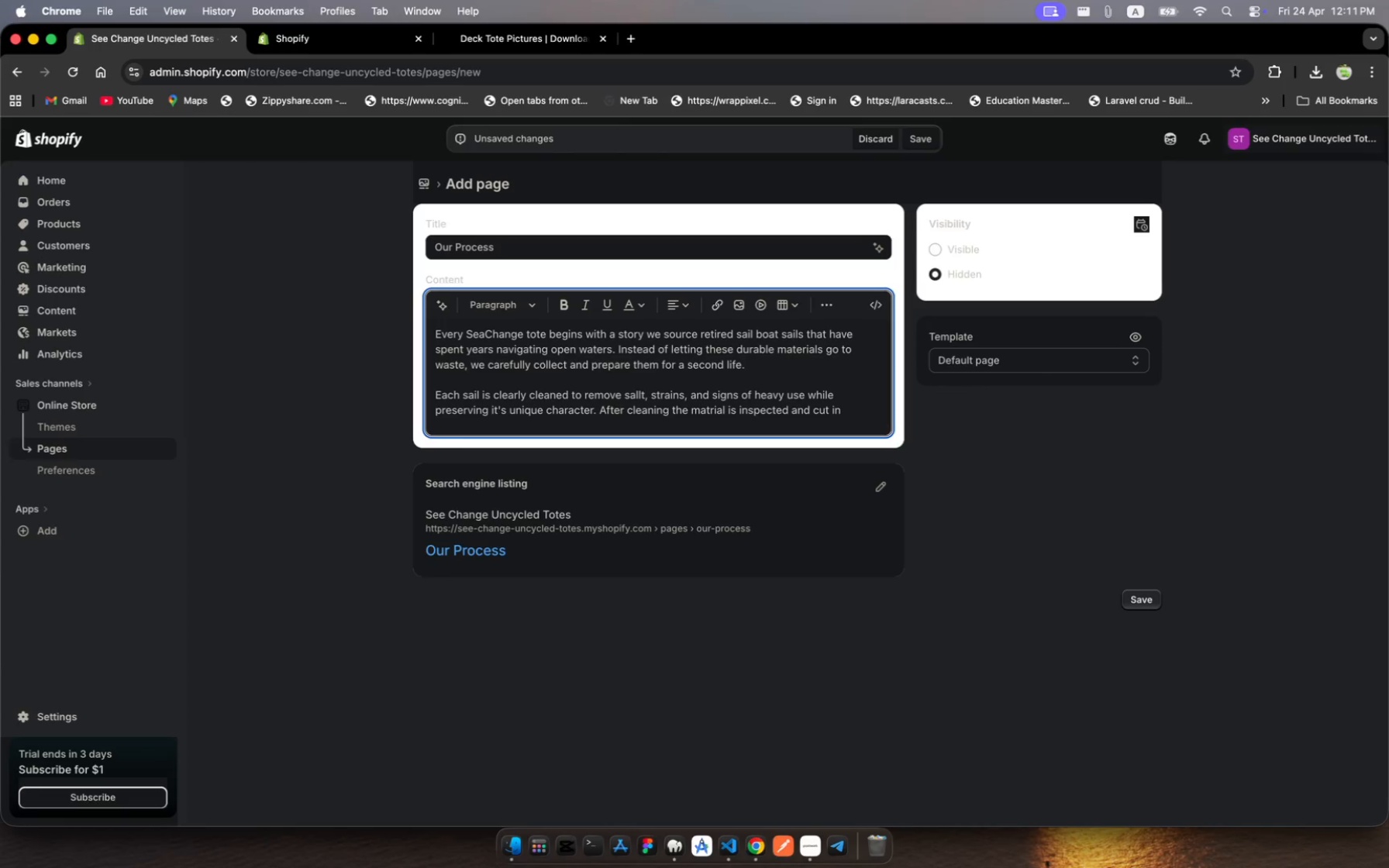 
hold_key(key=O, duration=0.33)
 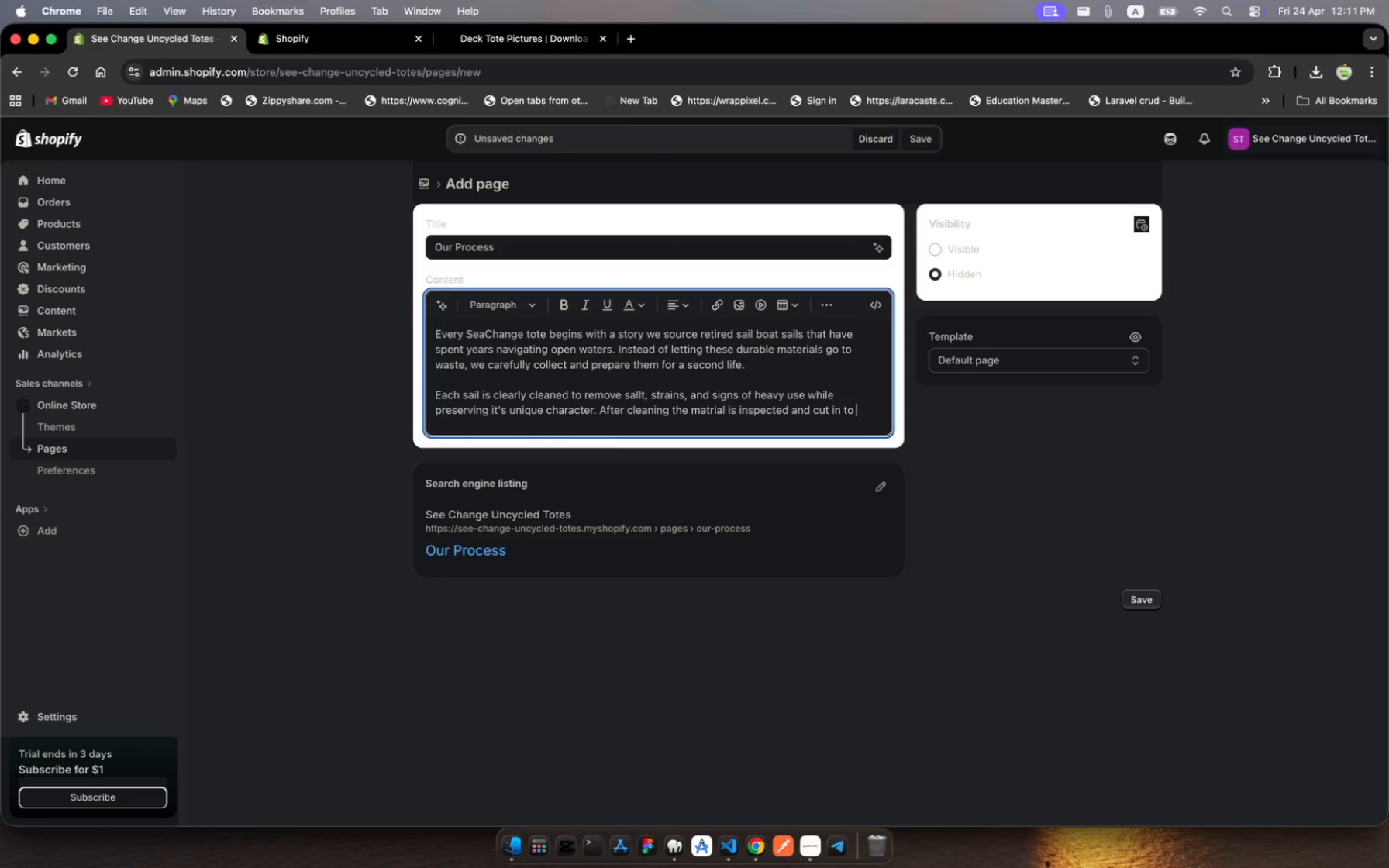 
wait(8.22)
 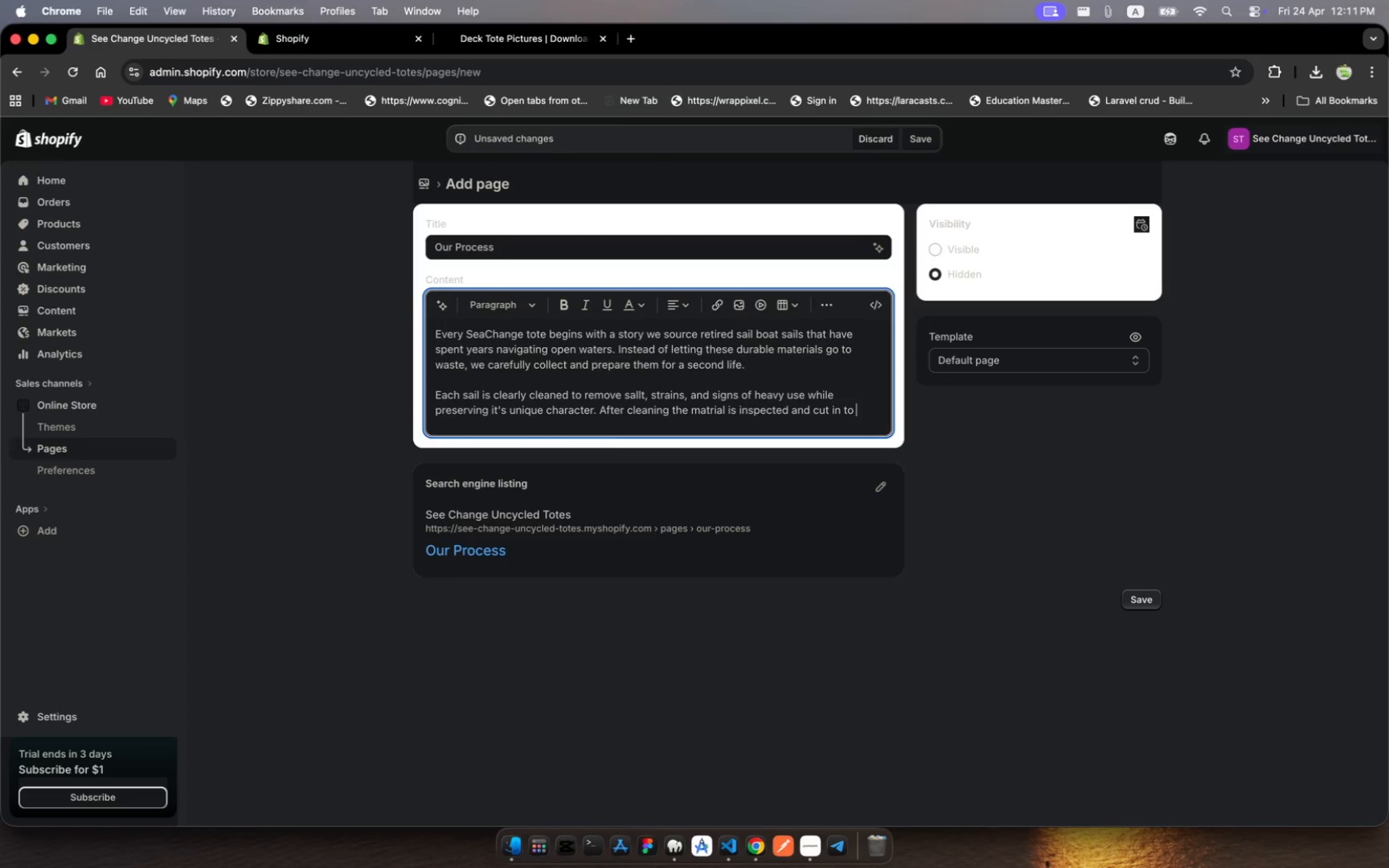 
type(usable sections )
 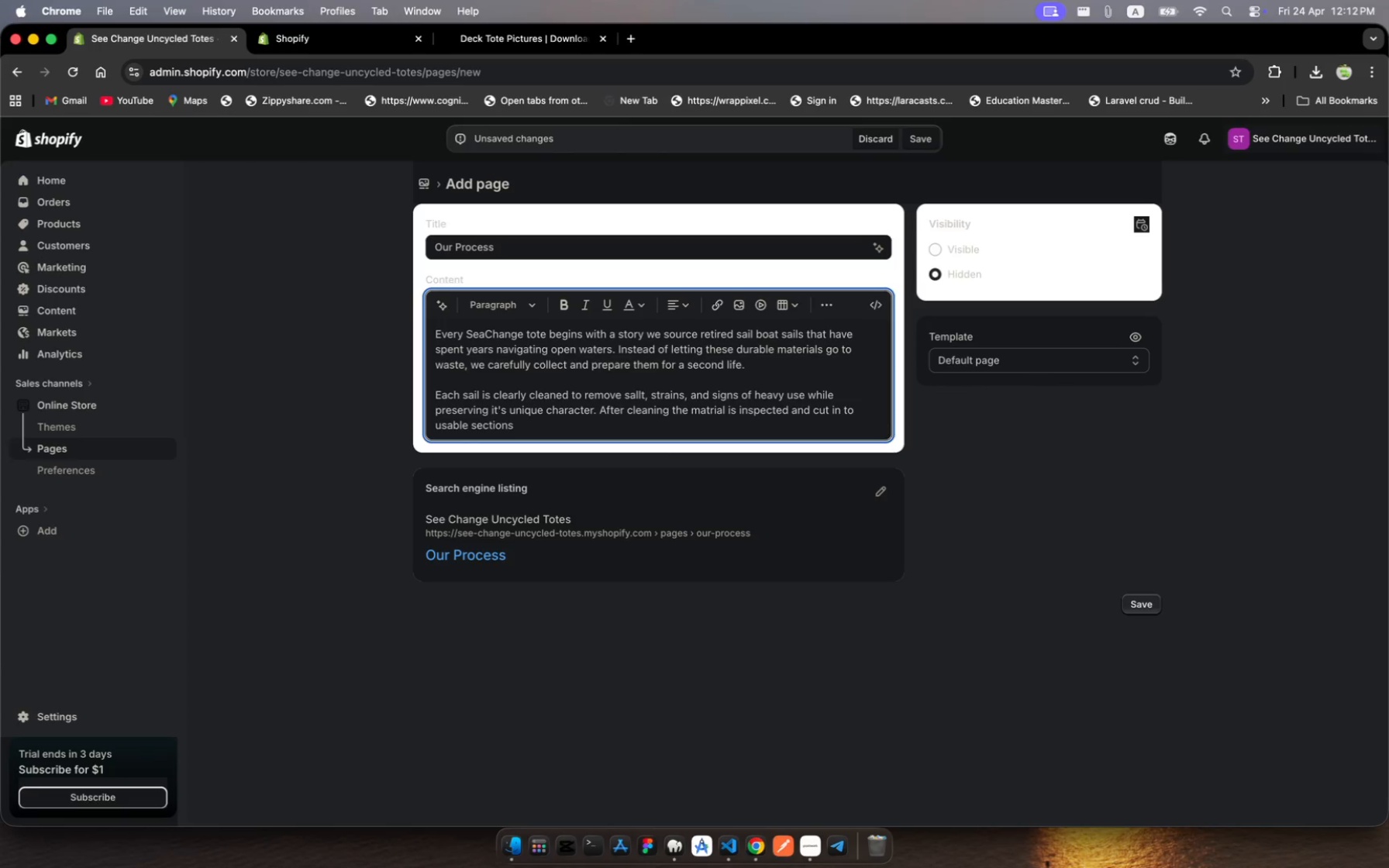 
wait(10.64)
 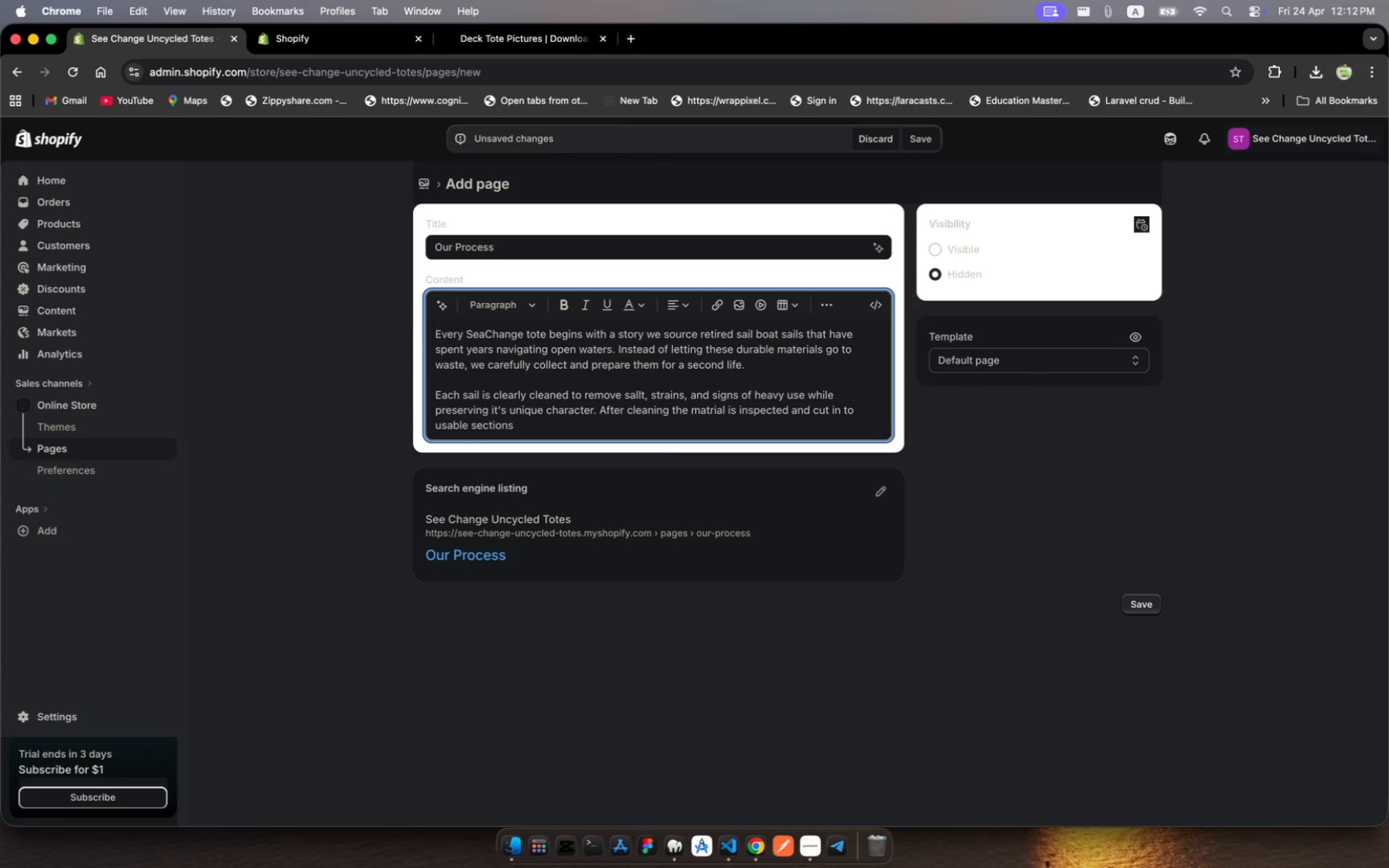 
key(Backspace)
type(, ensuring )
 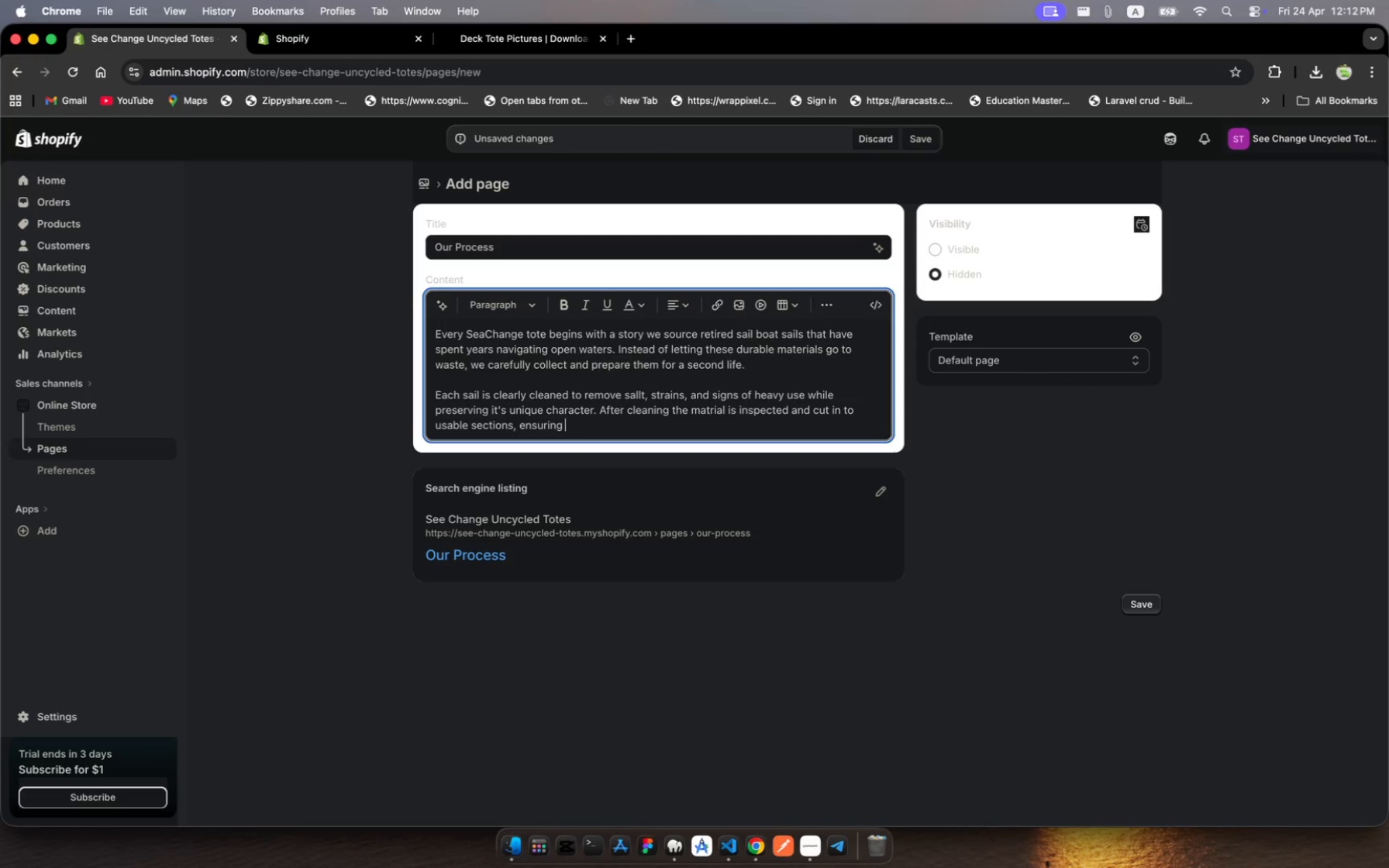 
wait(5.69)
 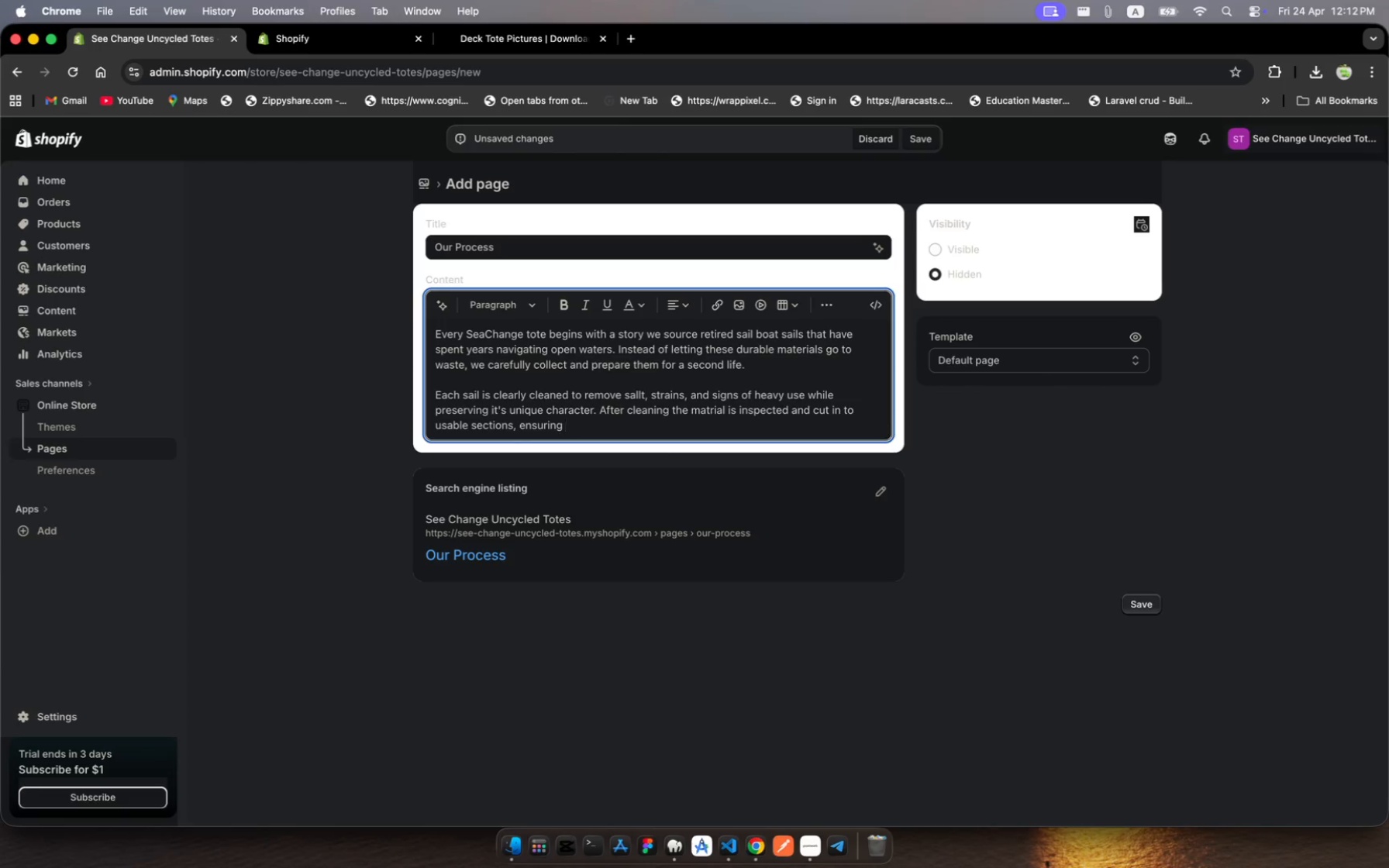 
type(that only the strongs)
key(Backspace)
type(est part re selcted)
 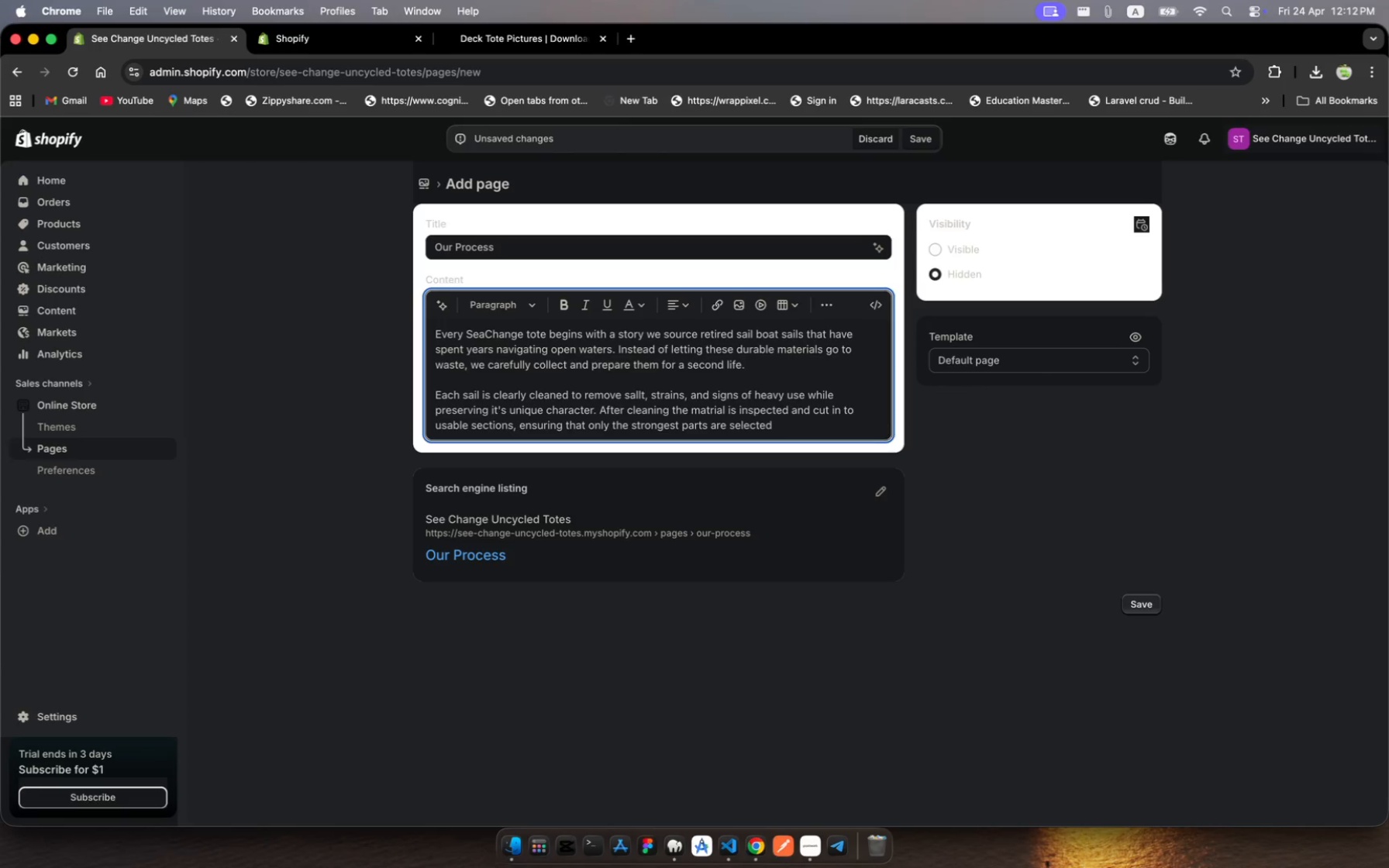 
key(Period)
 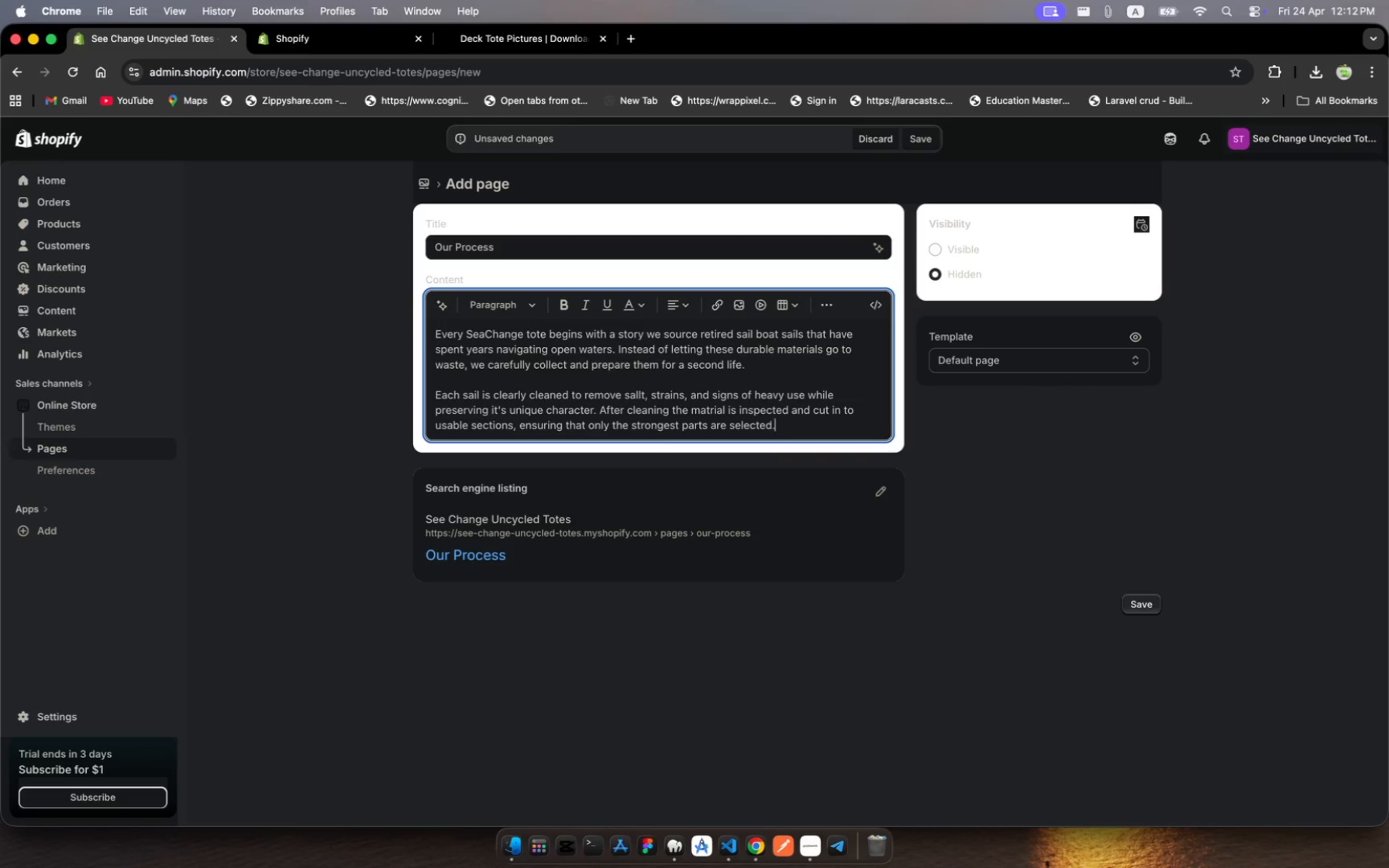 
wait(15.2)
 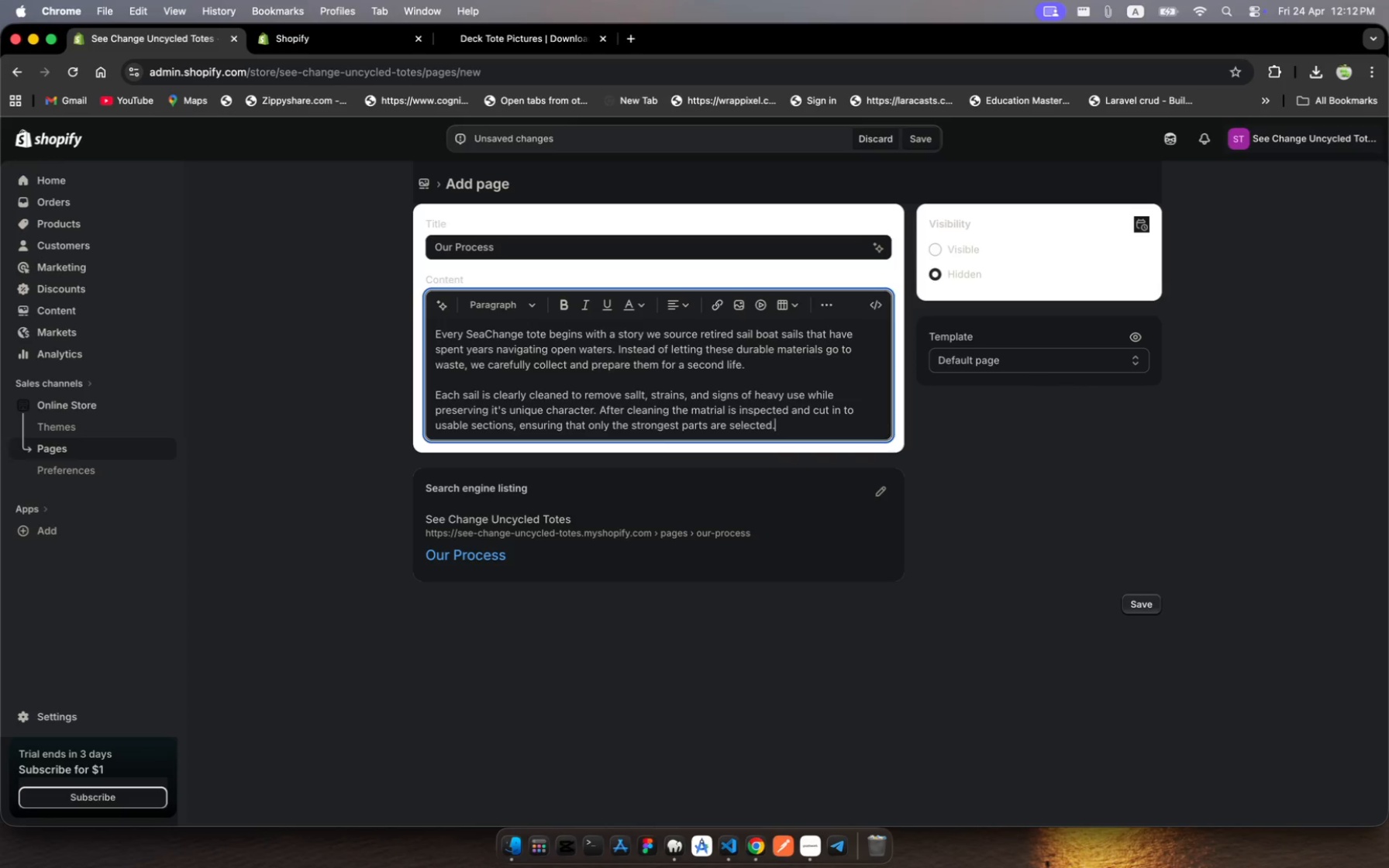 
left_click([808, 847])